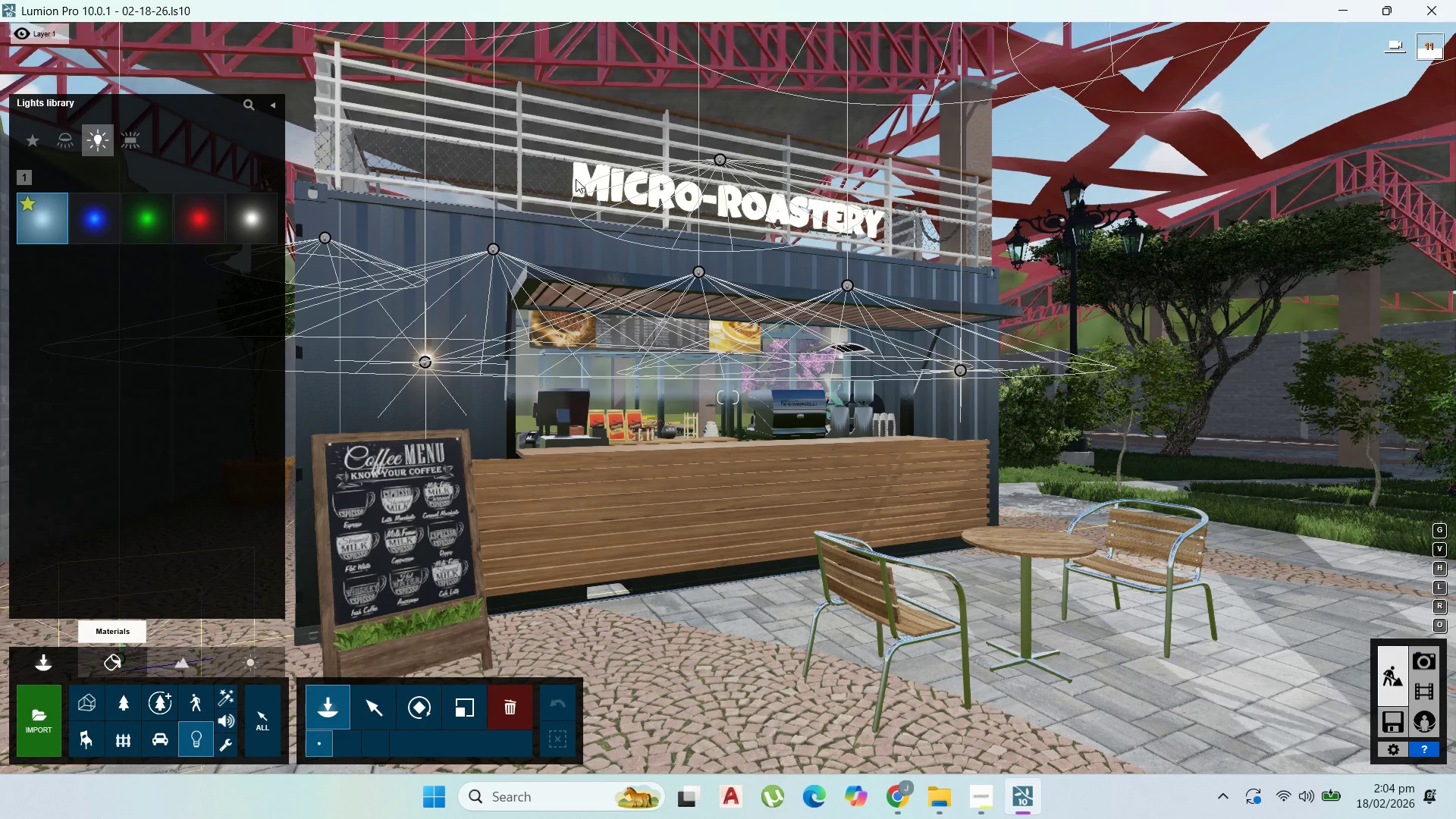 
left_click([579, 179])
 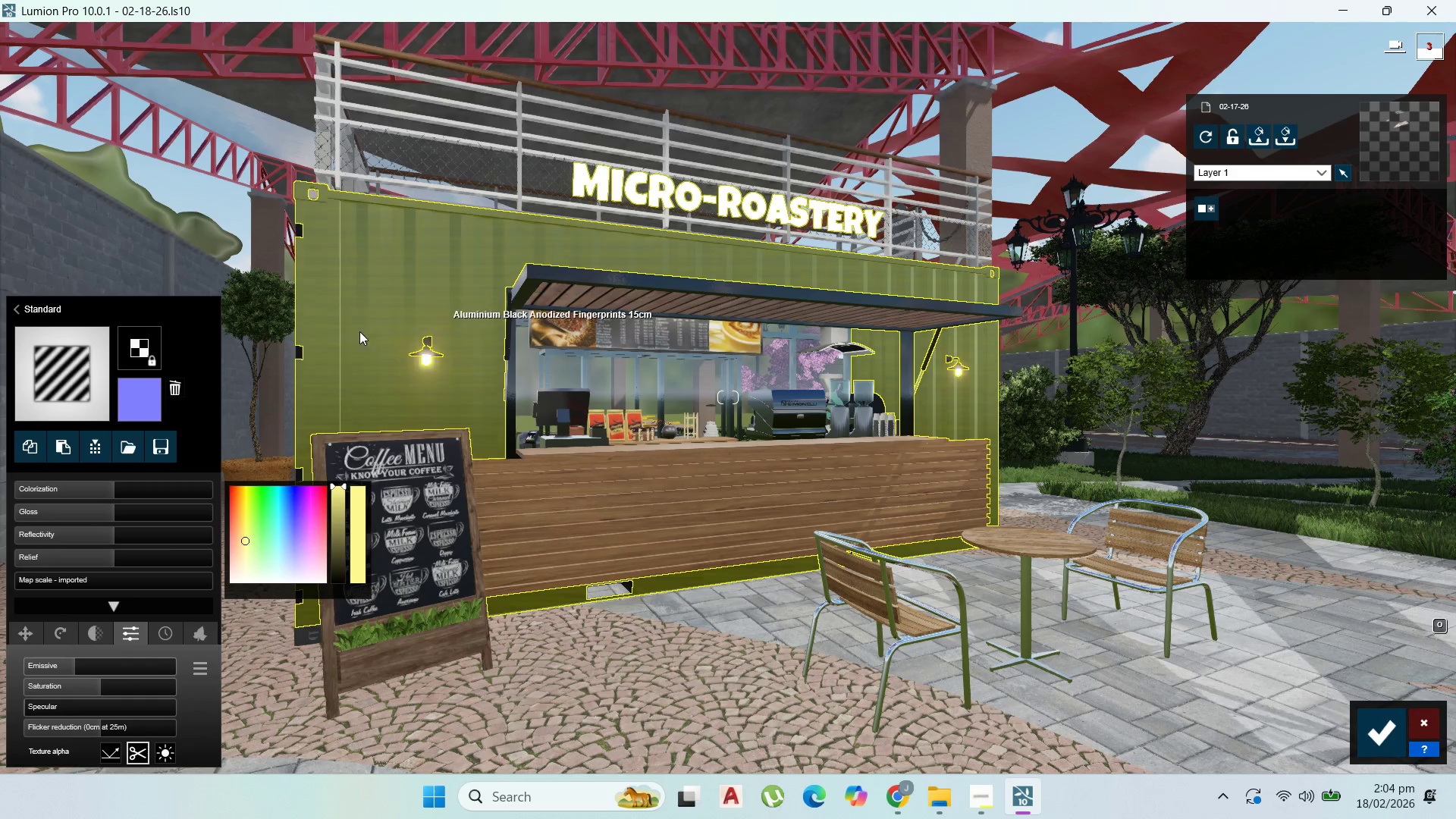 
wait(5.33)
 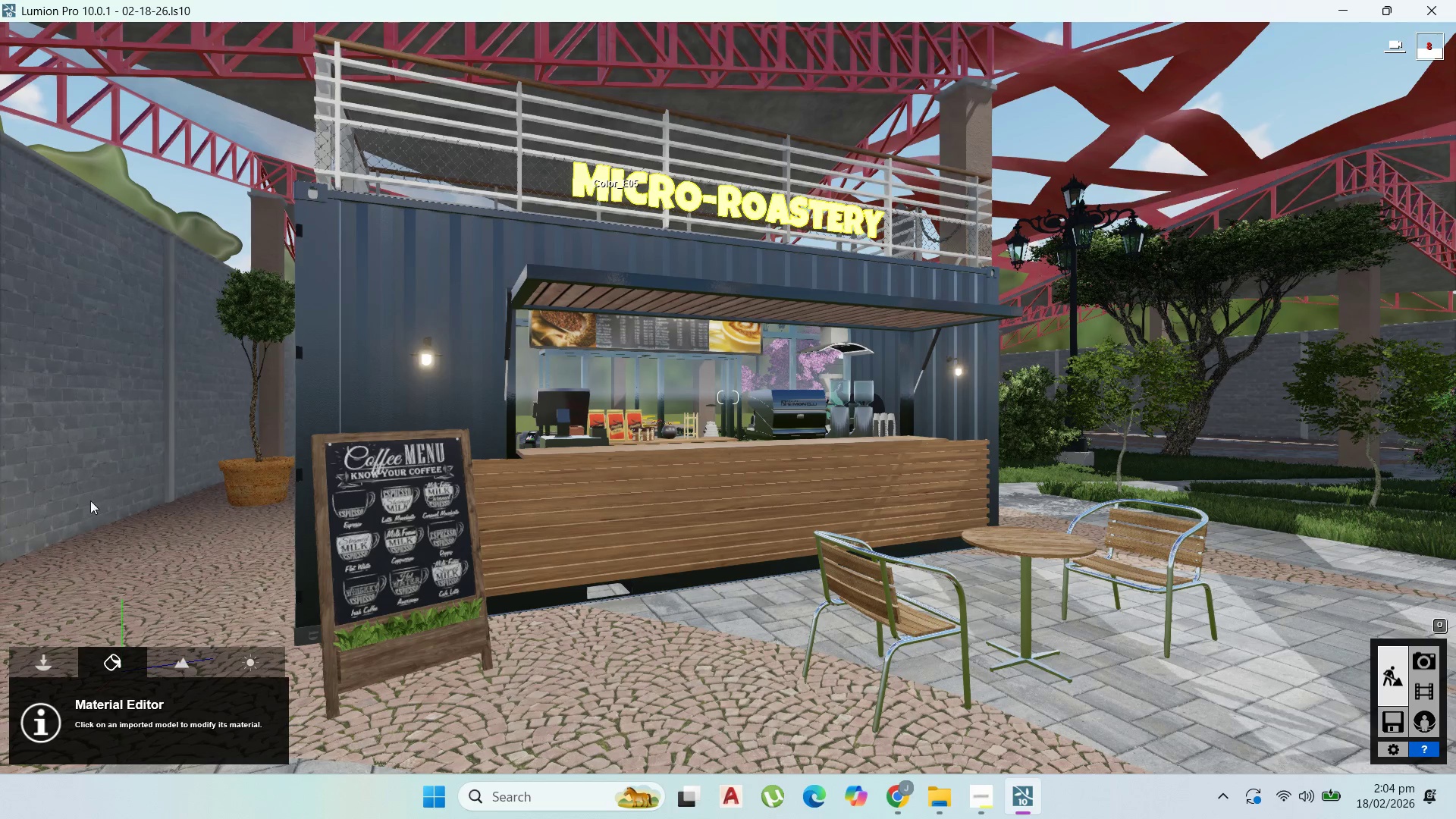 
left_click_drag(start_coordinate=[86, 664], to_coordinate=[131, 667])
 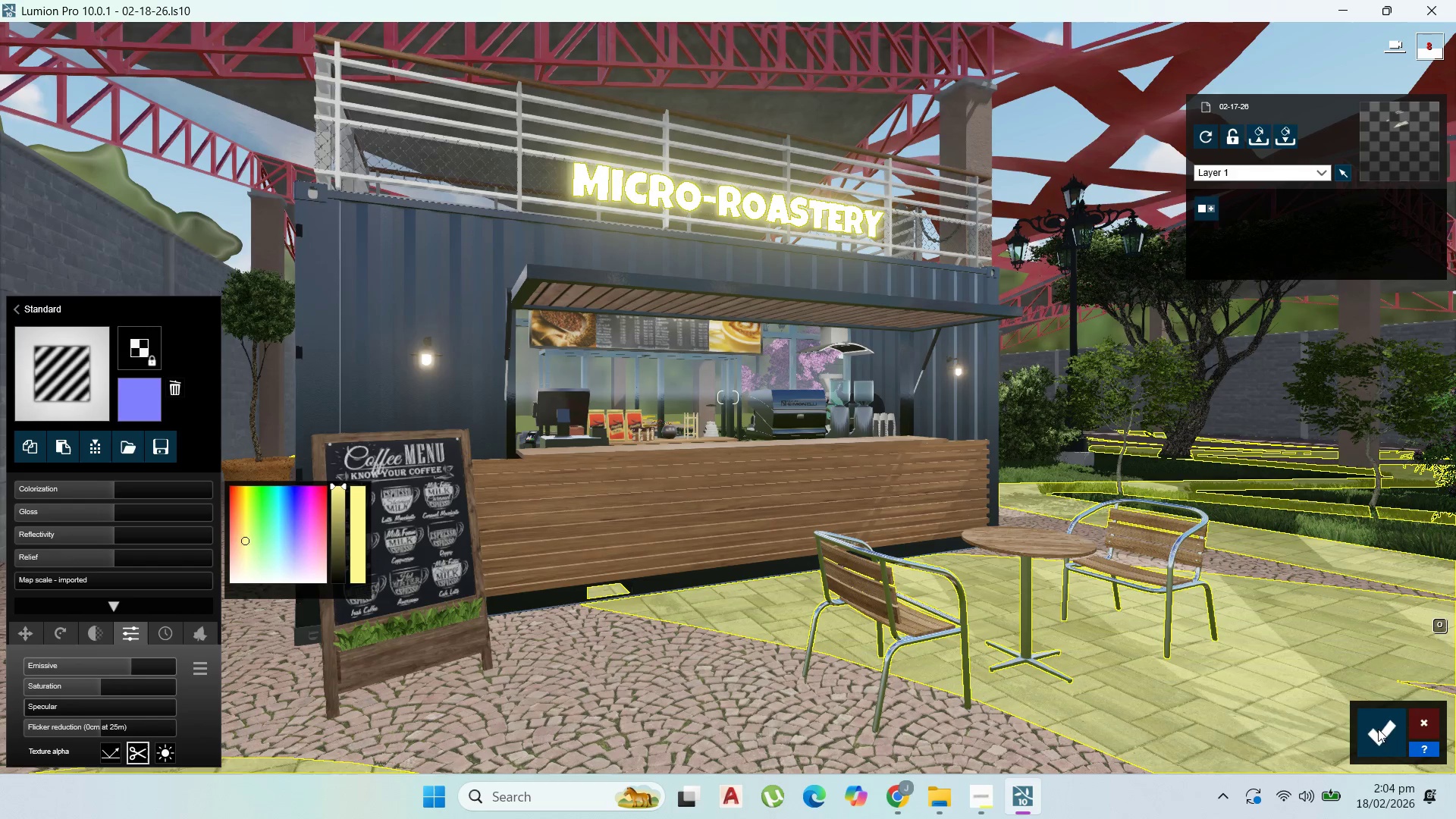 
left_click([1383, 727])
 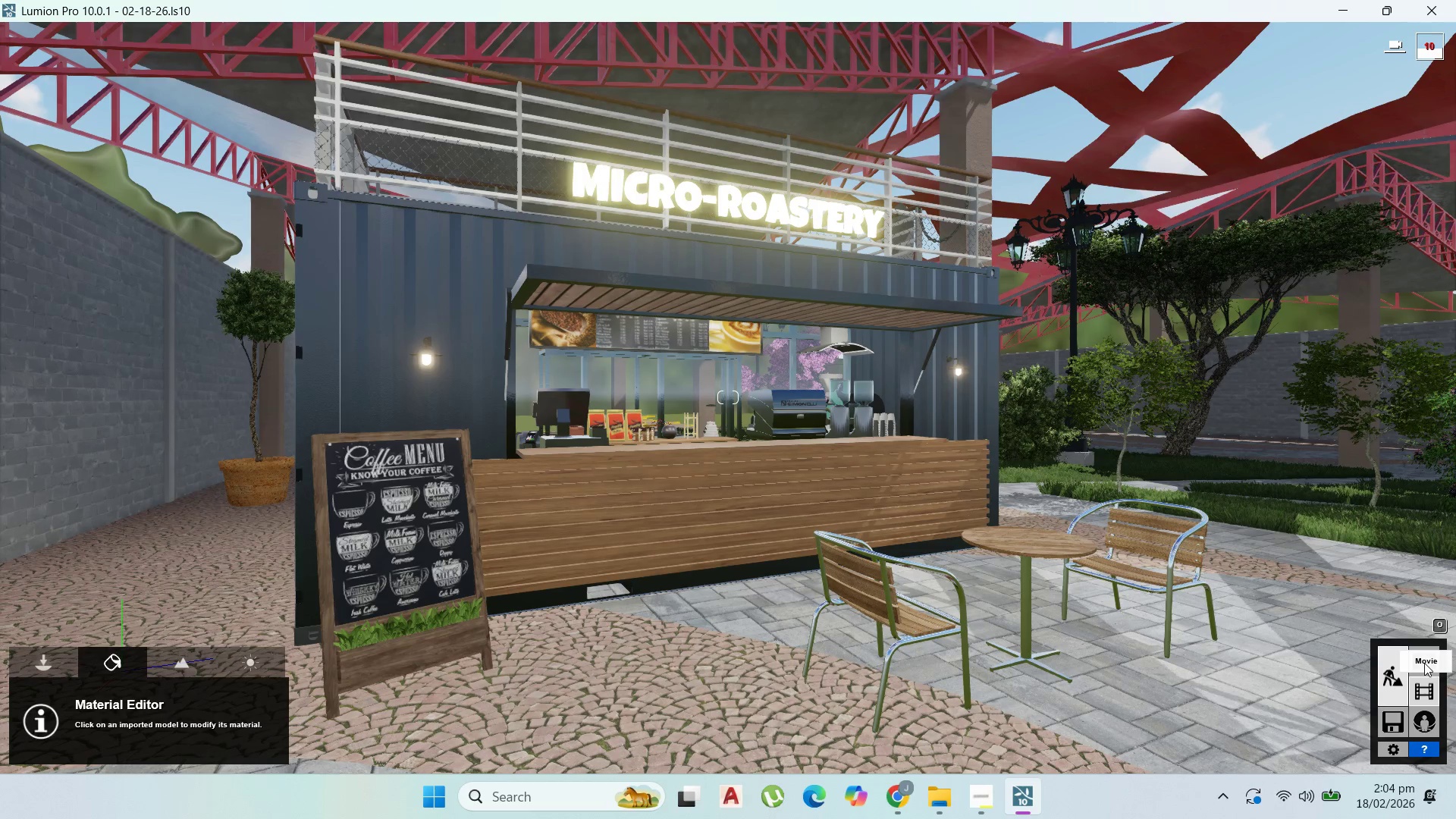 
double_click([1424, 661])
 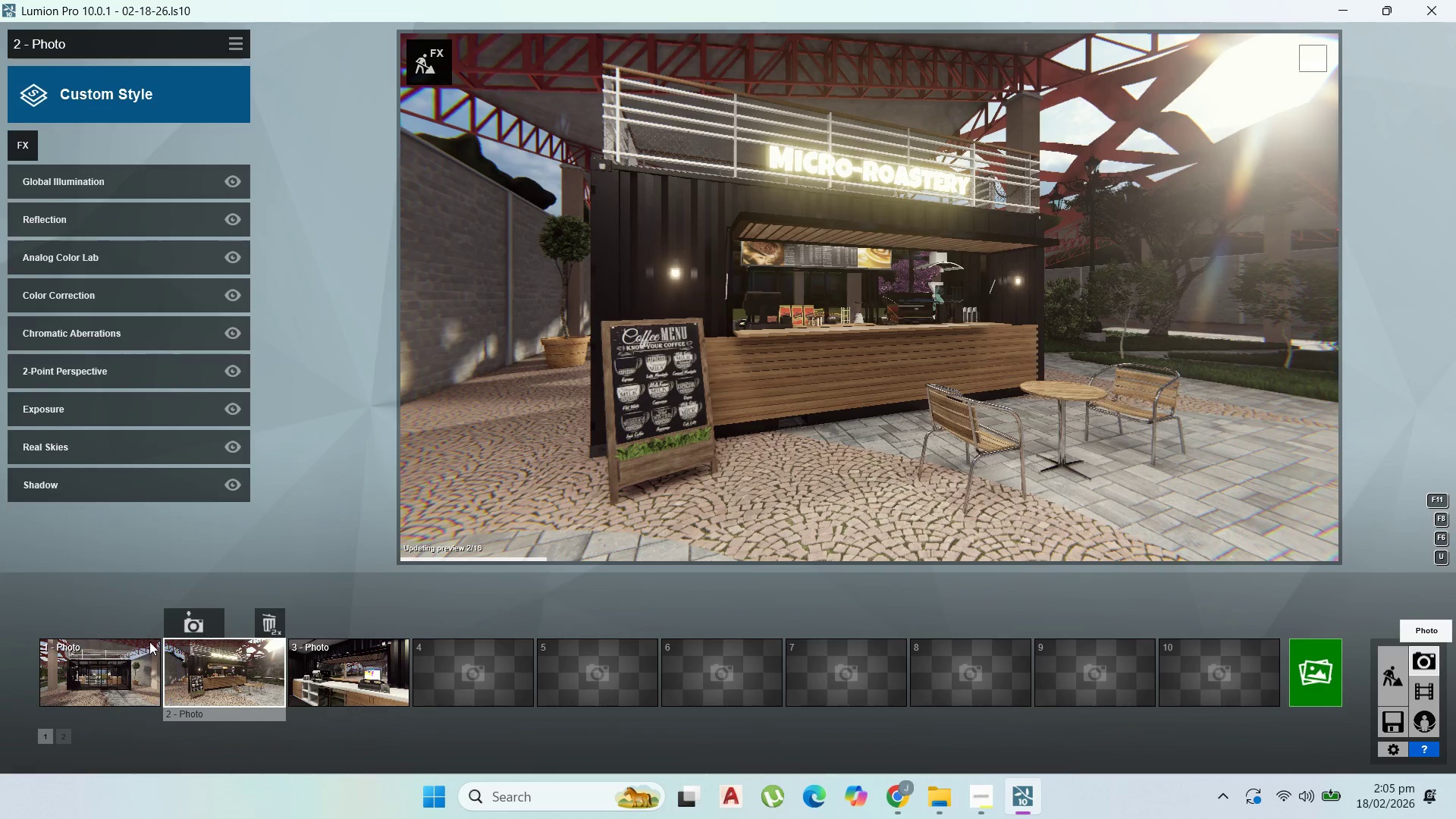 
left_click([241, 665])
 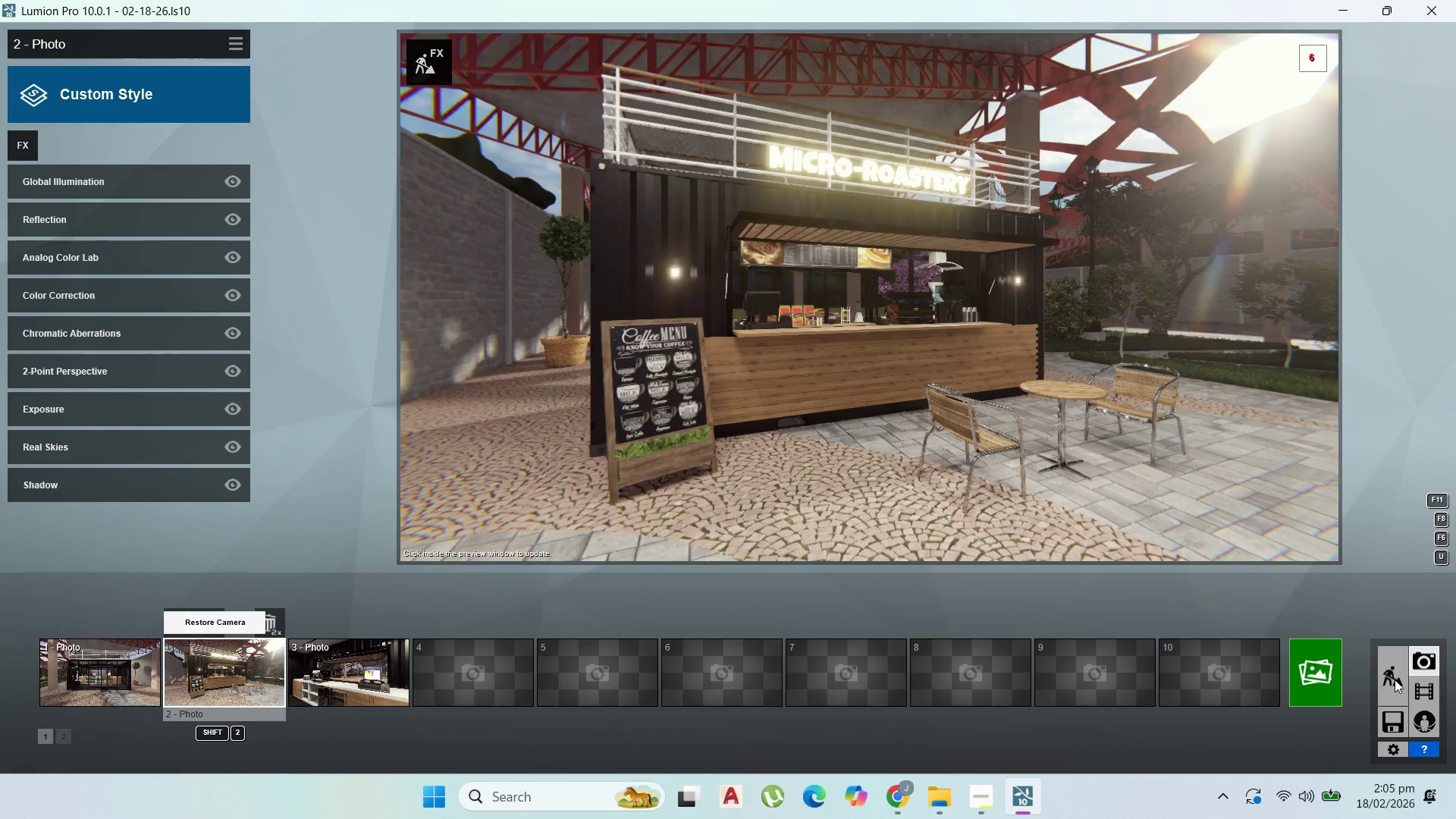 
double_click([1395, 679])
 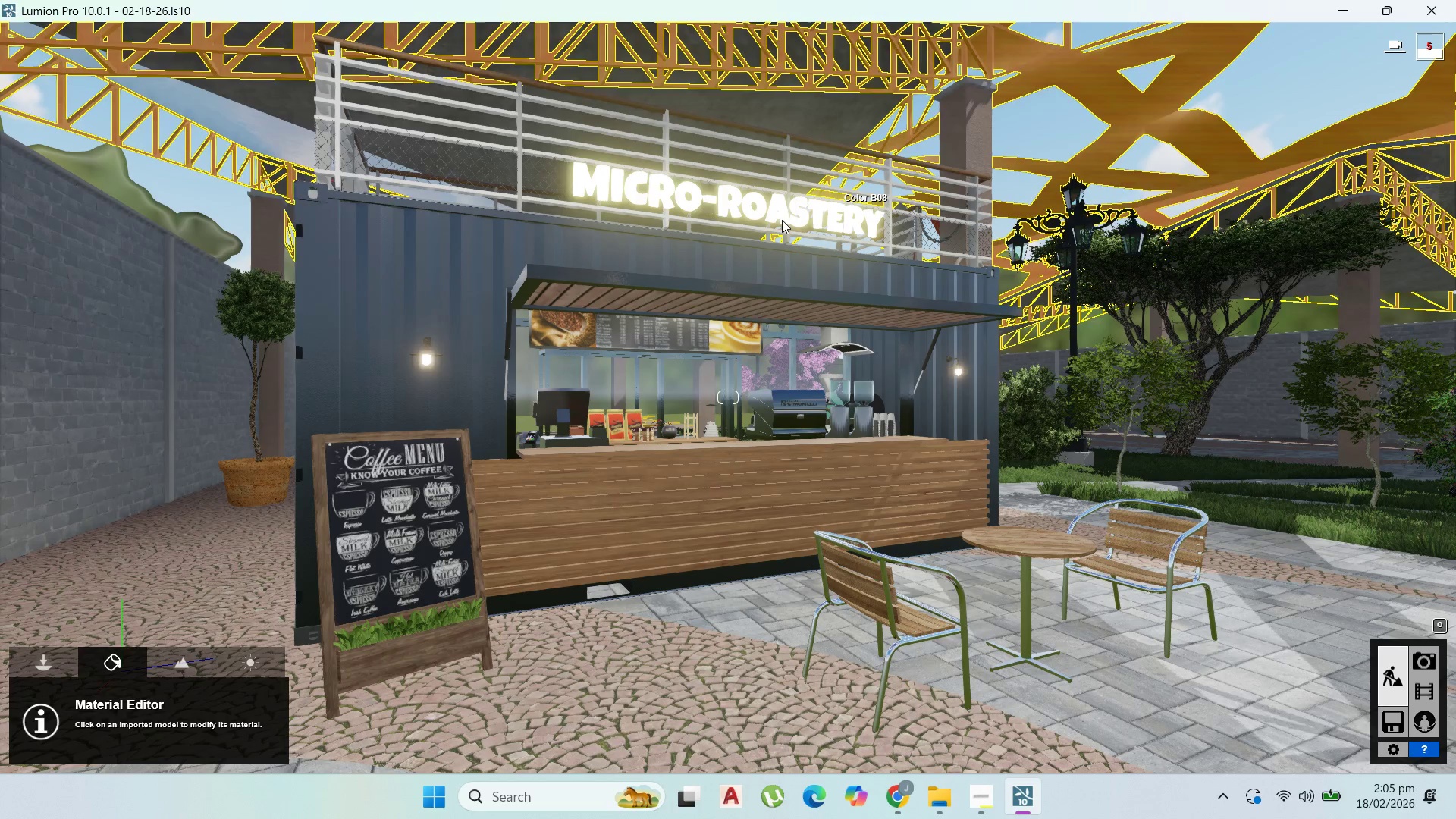 
left_click([782, 218])
 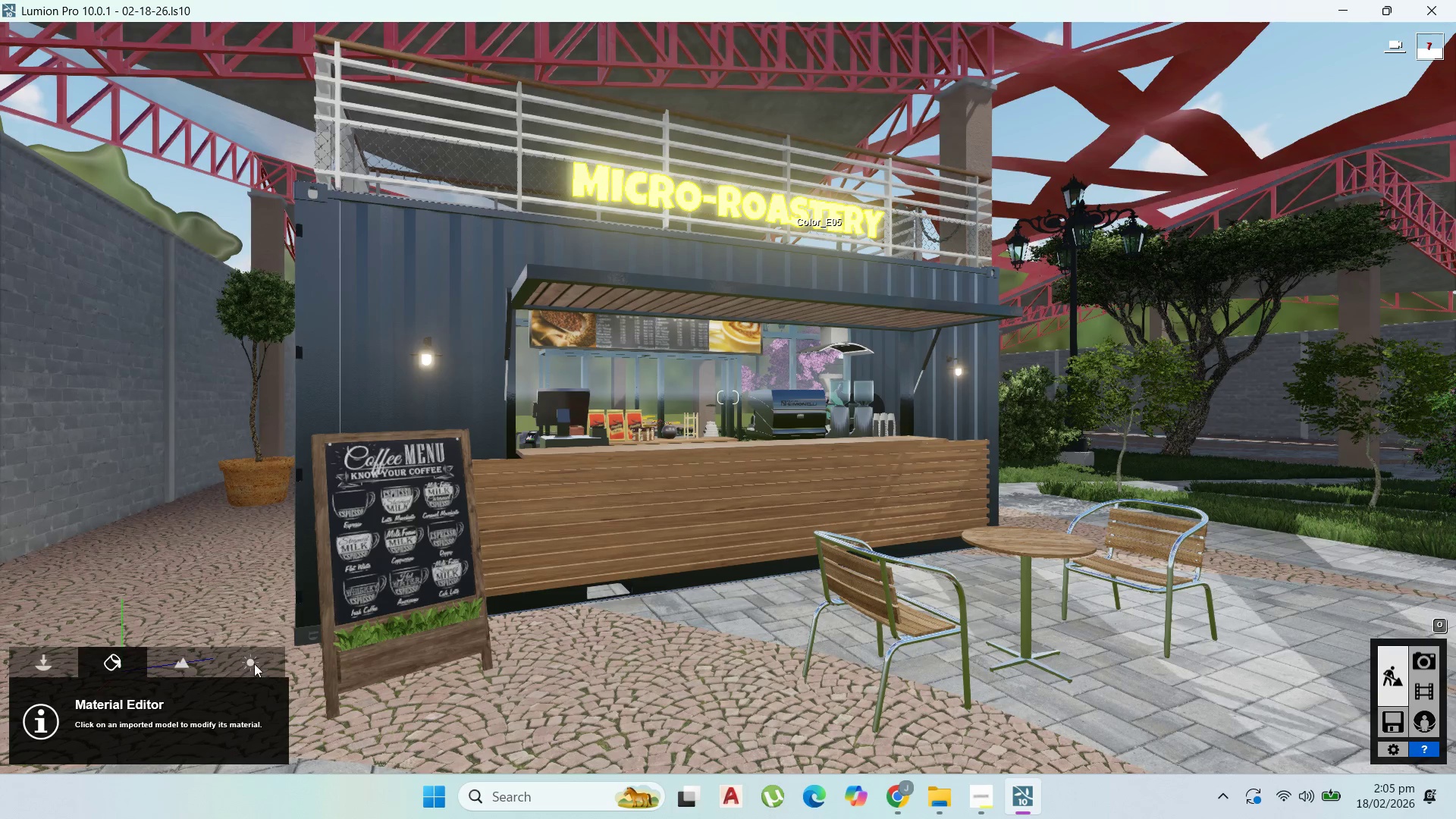 
wait(8.16)
 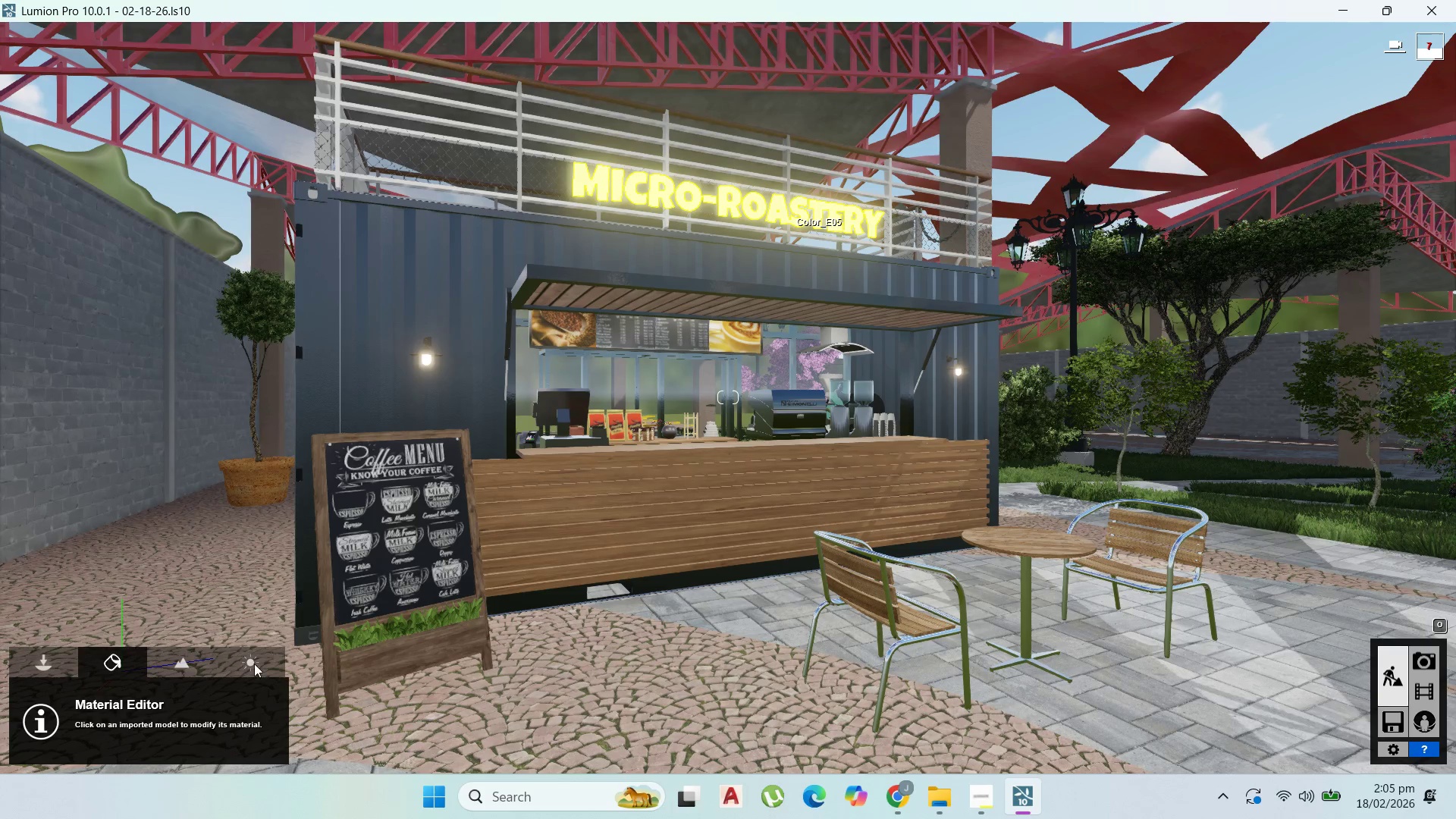 
left_click([1383, 730])
 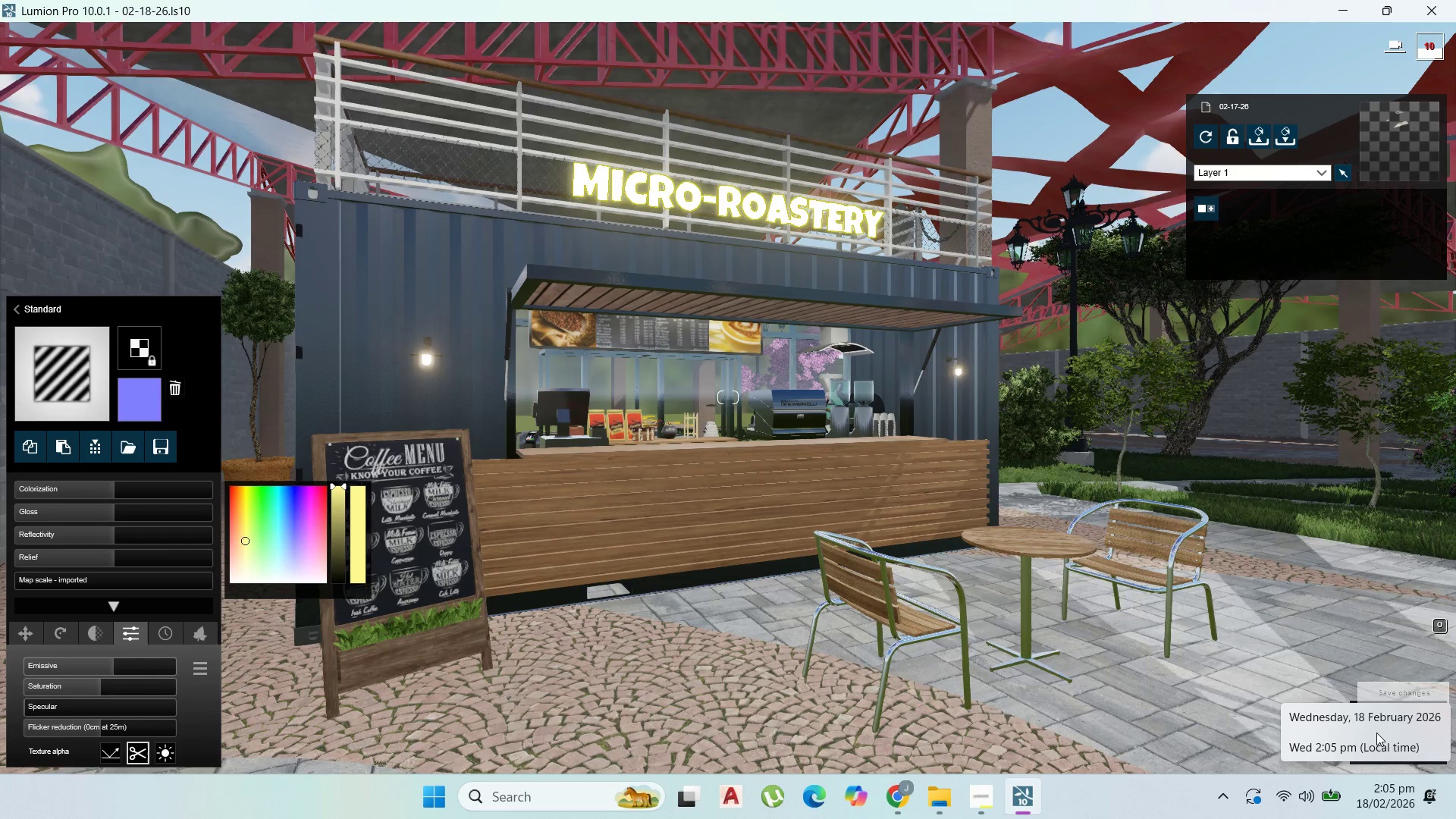 
left_click([1379, 730])
 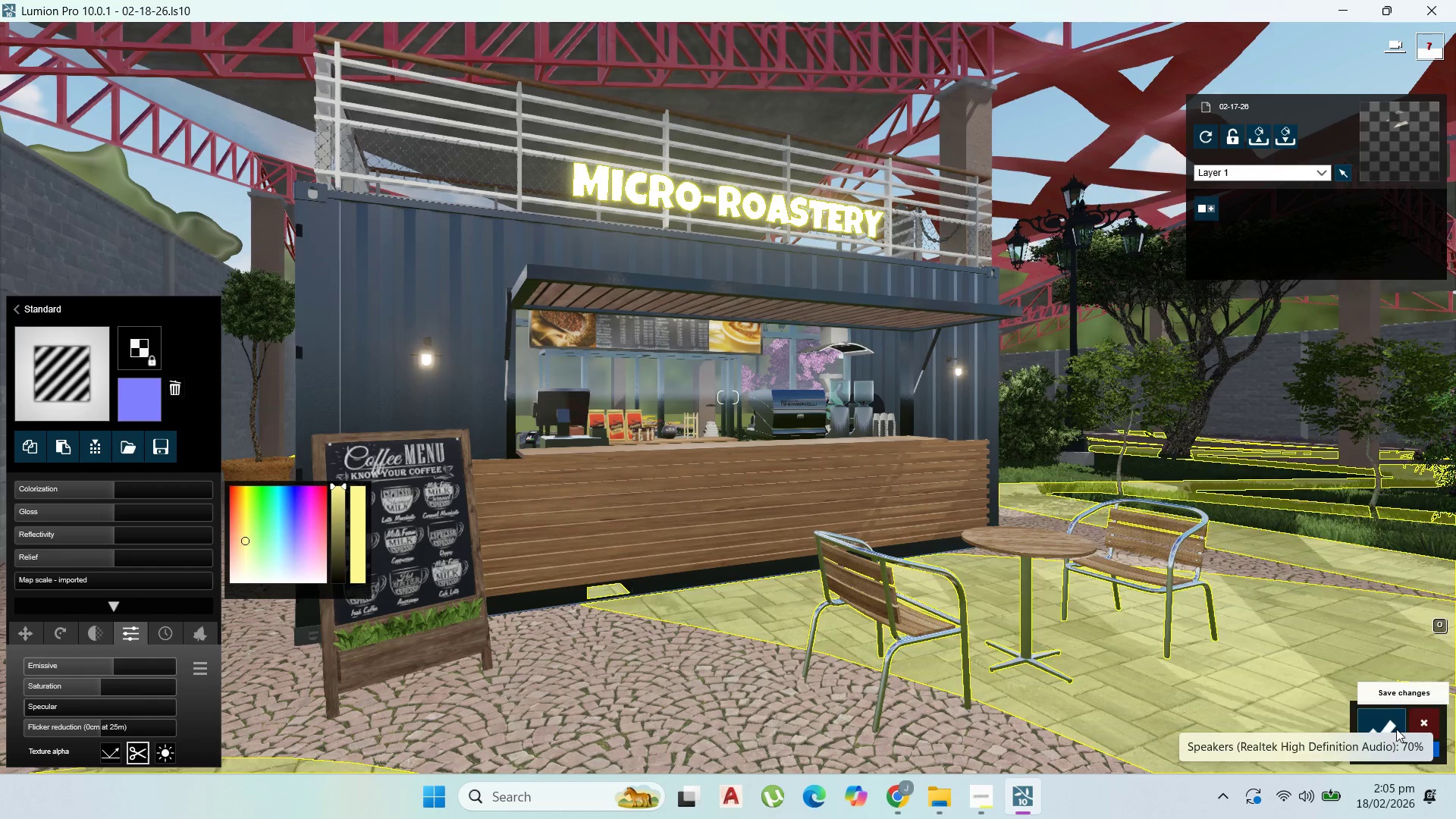 
left_click([1390, 730])
 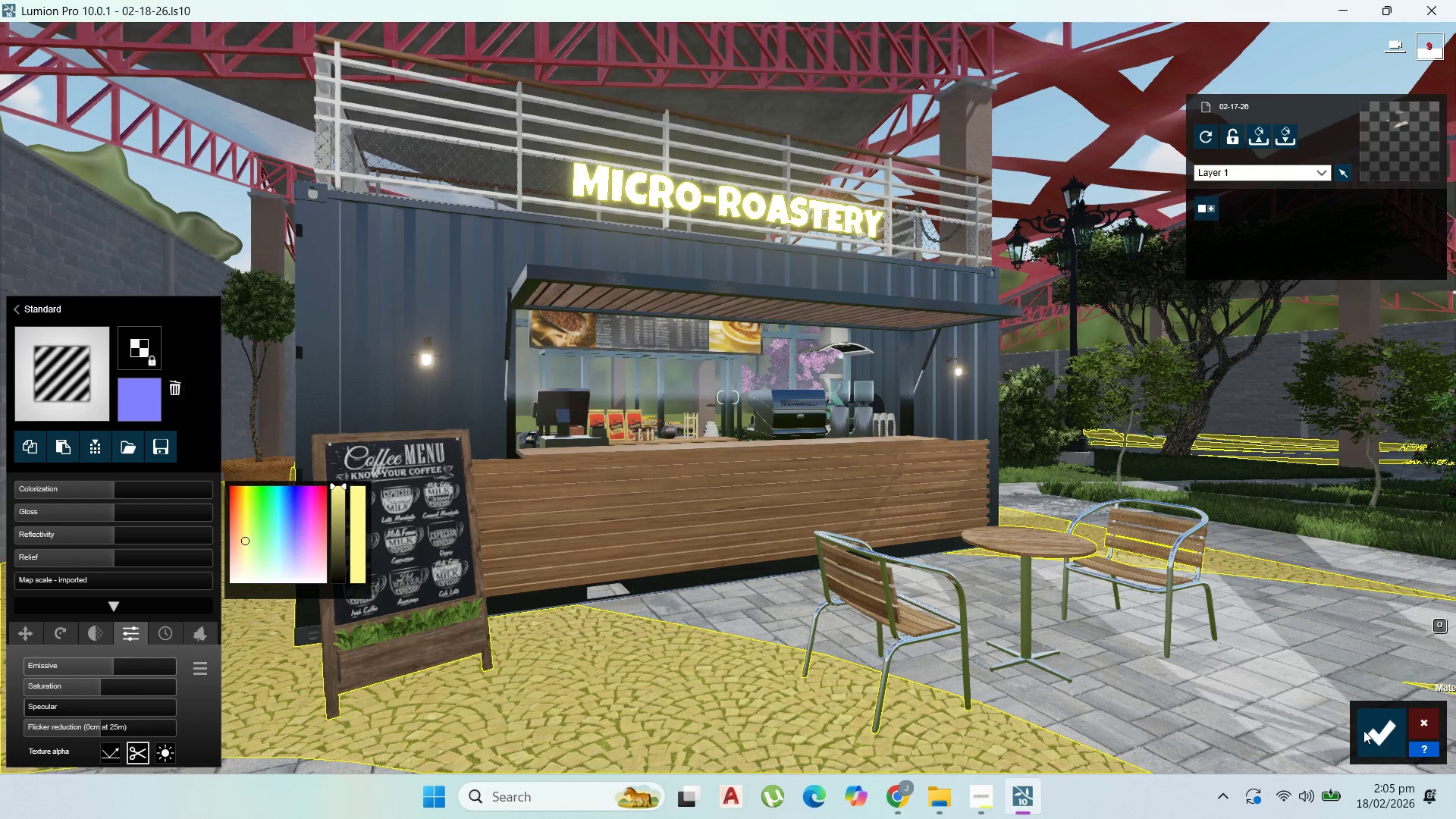 
left_click([1371, 730])
 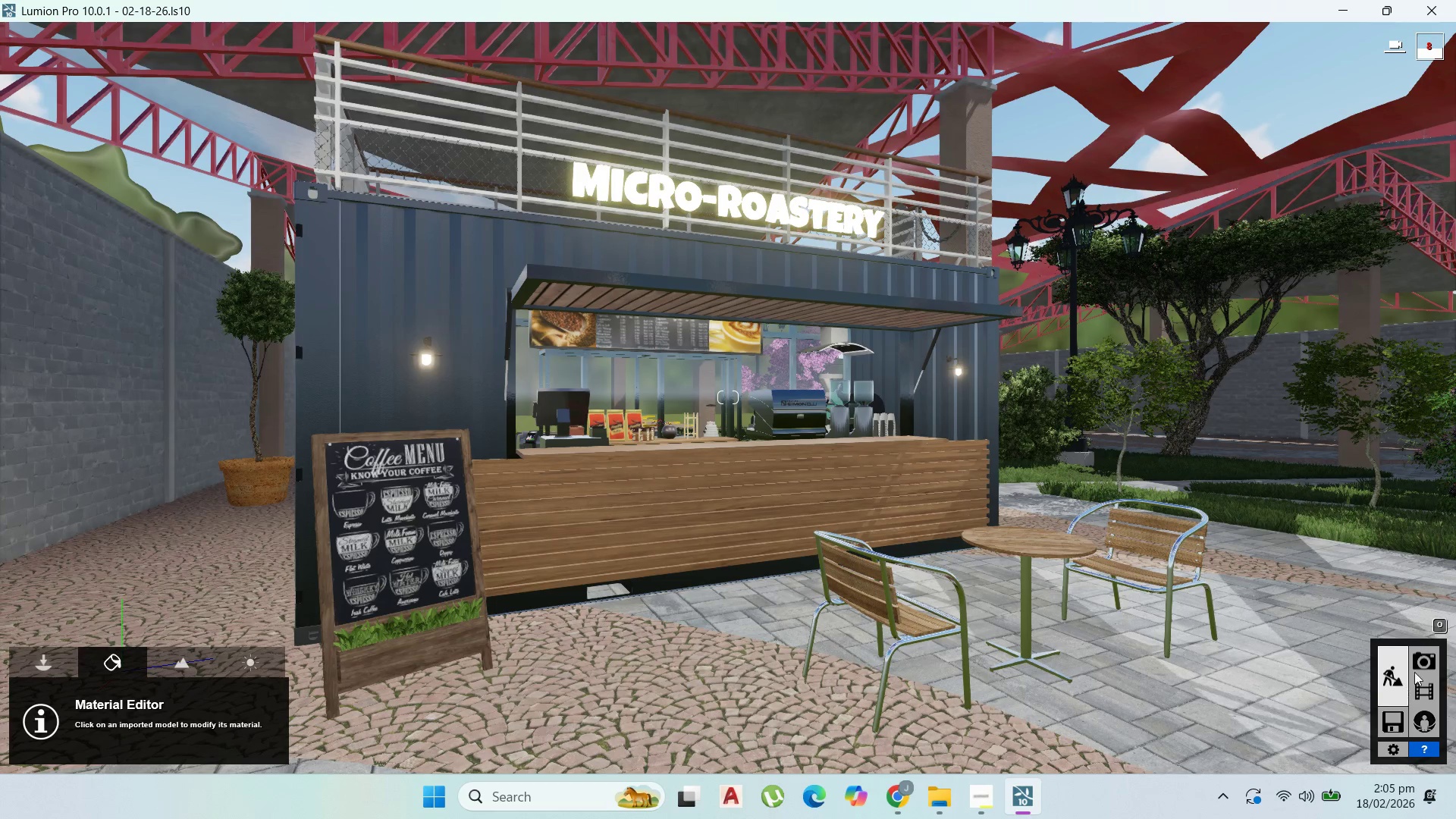 
left_click([1426, 662])
 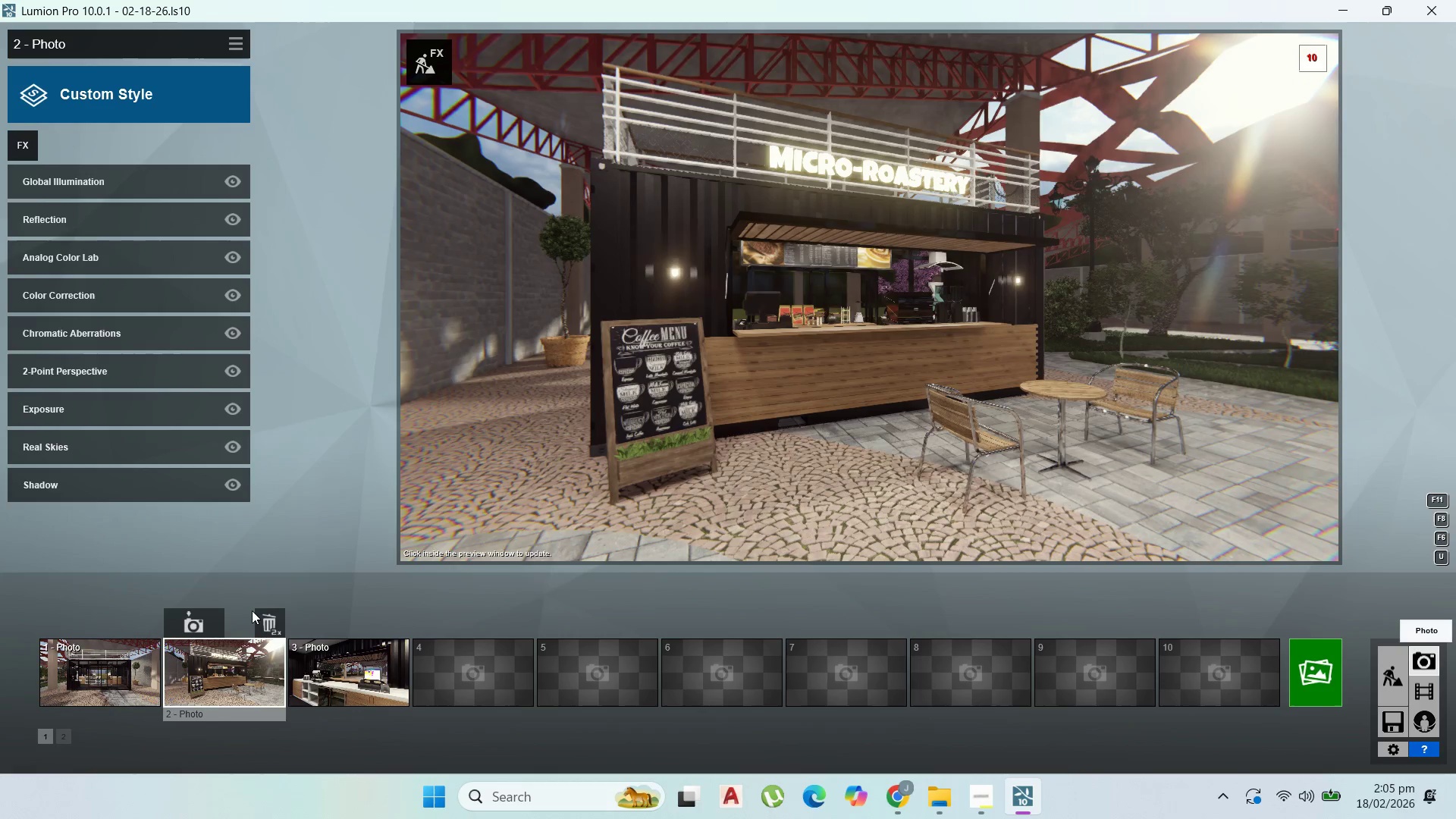 
left_click([230, 672])
 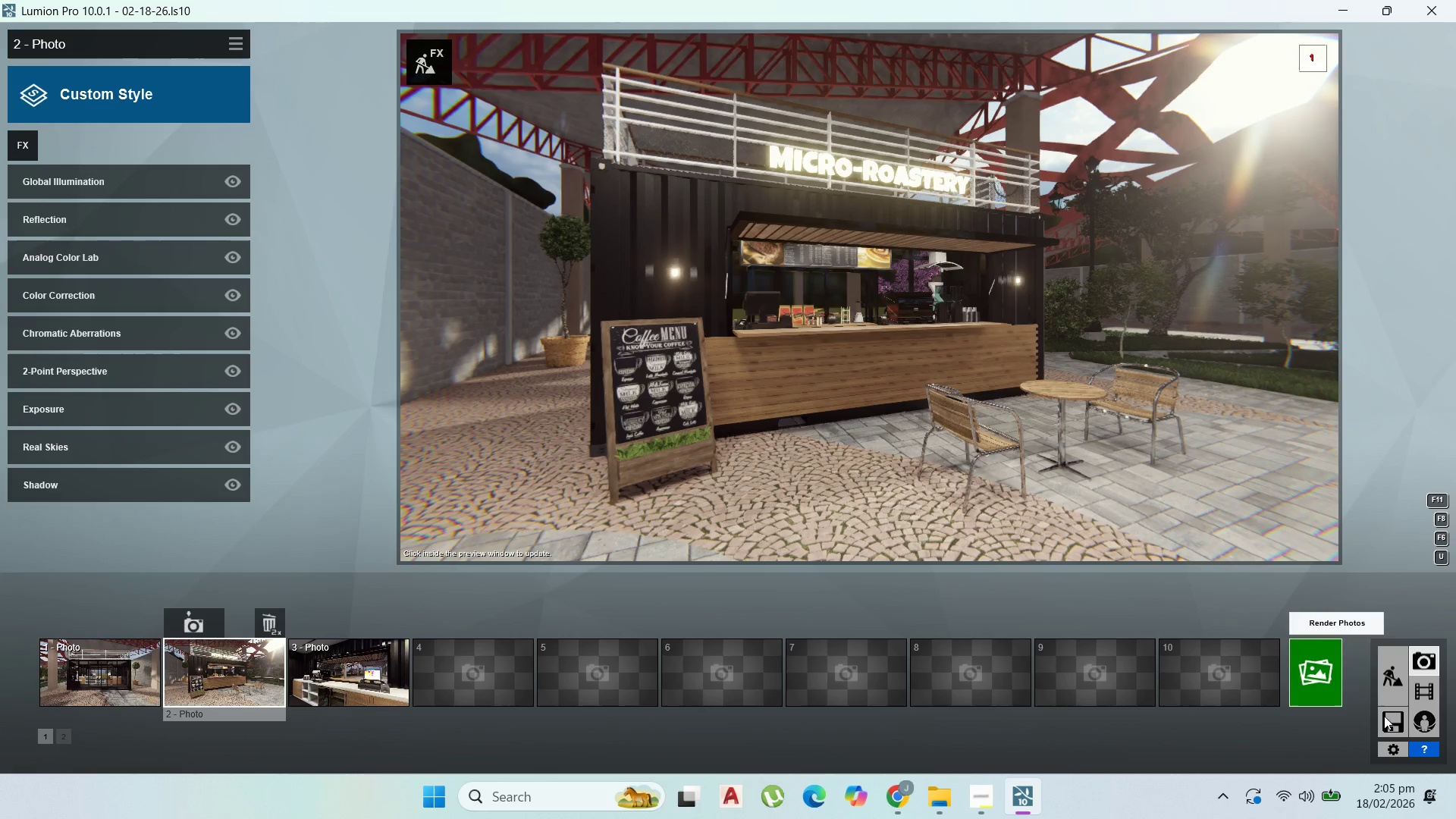 
left_click([1393, 721])
 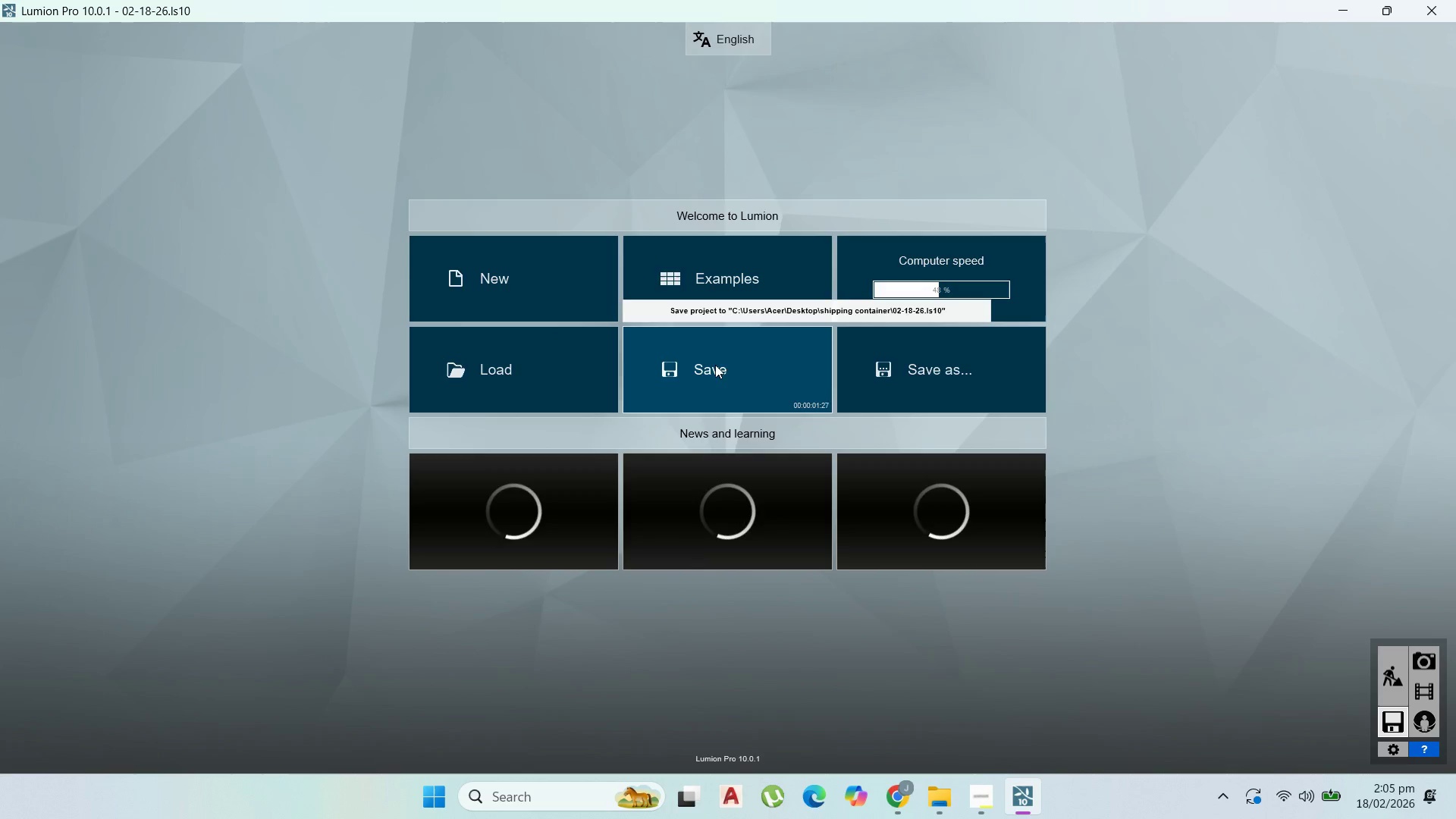 
left_click([715, 354])
 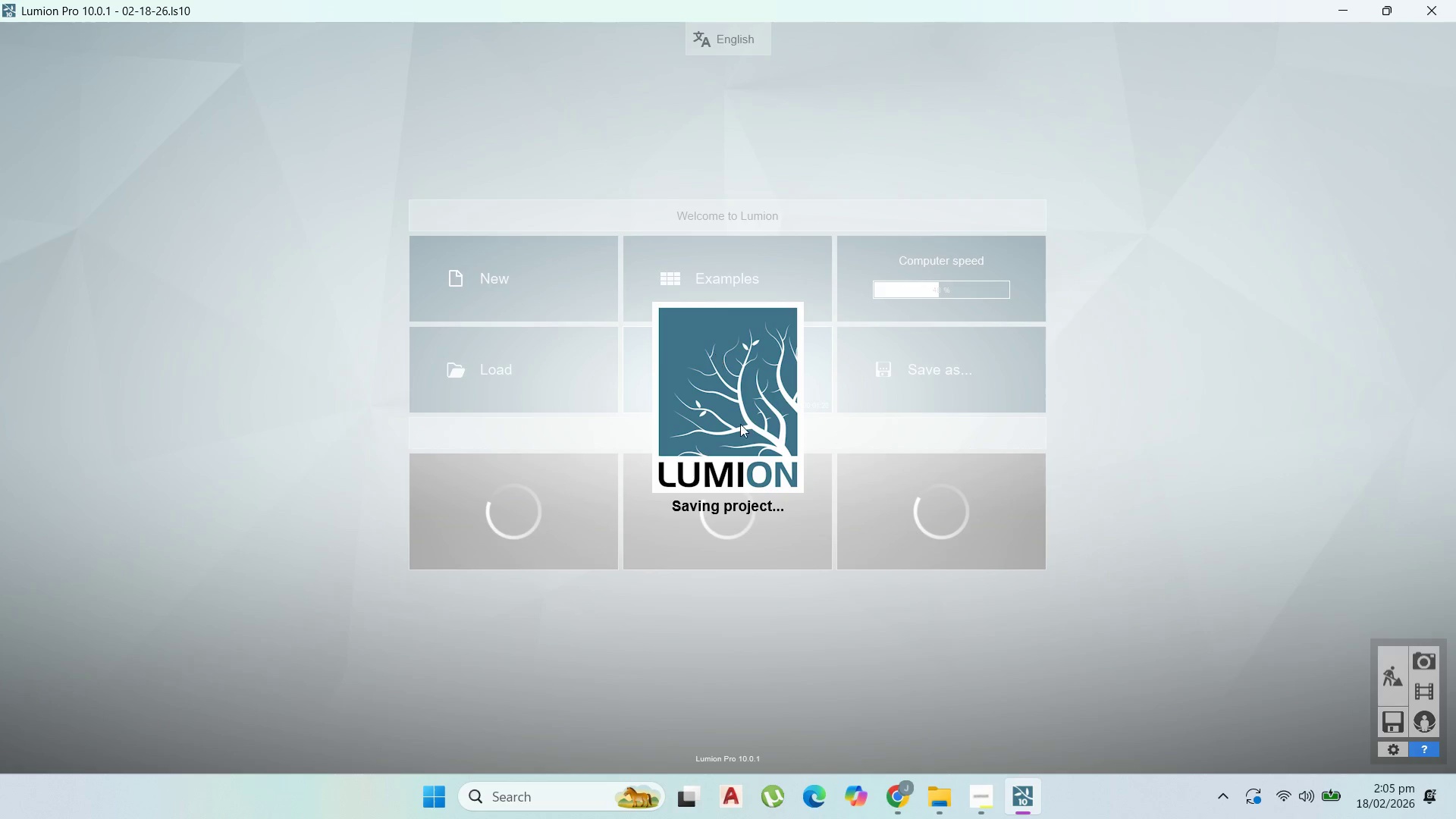 
left_click([1001, 818])